 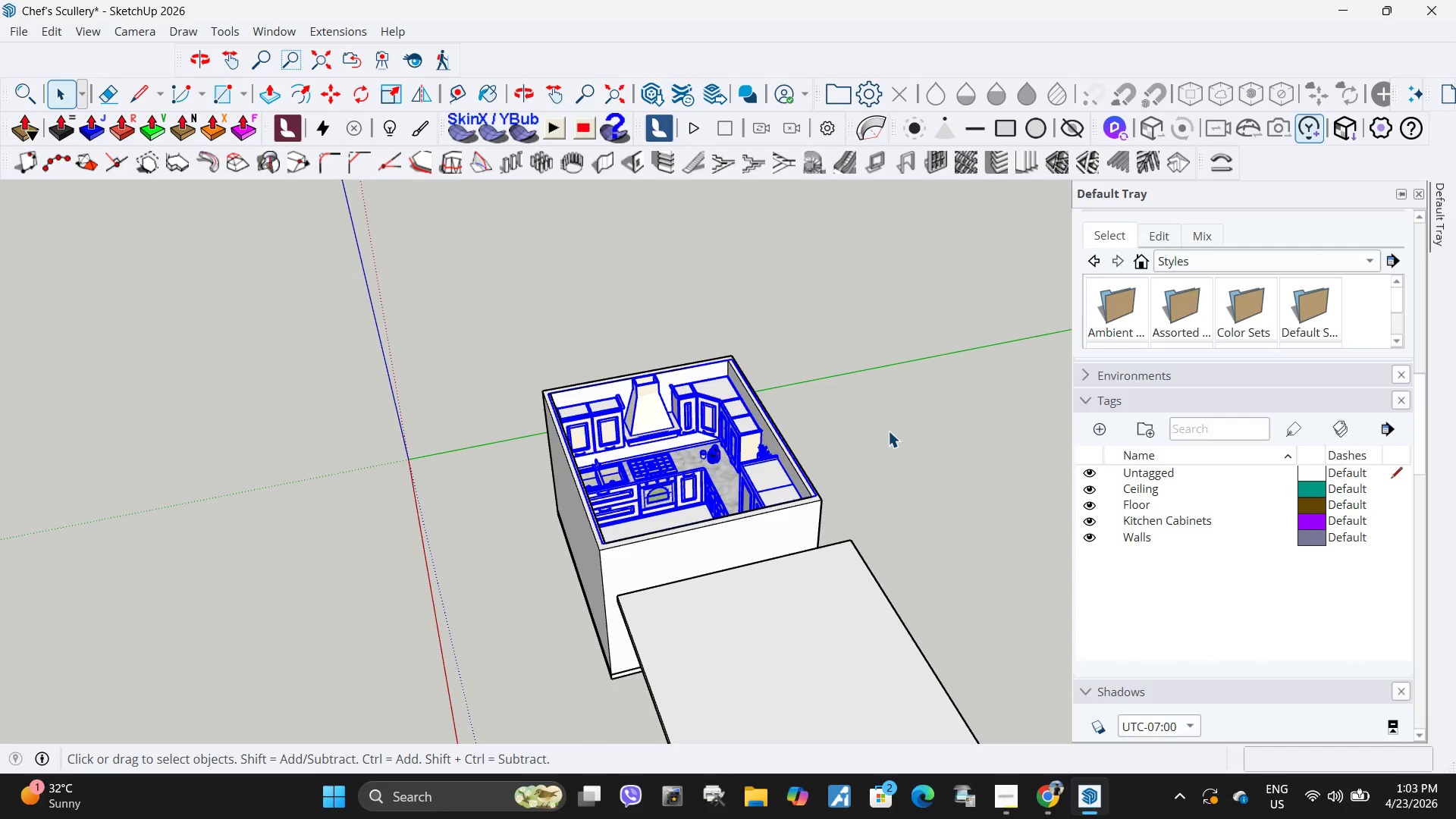 
scroll: coordinate [727, 471], scroll_direction: up, amount: 10.0
 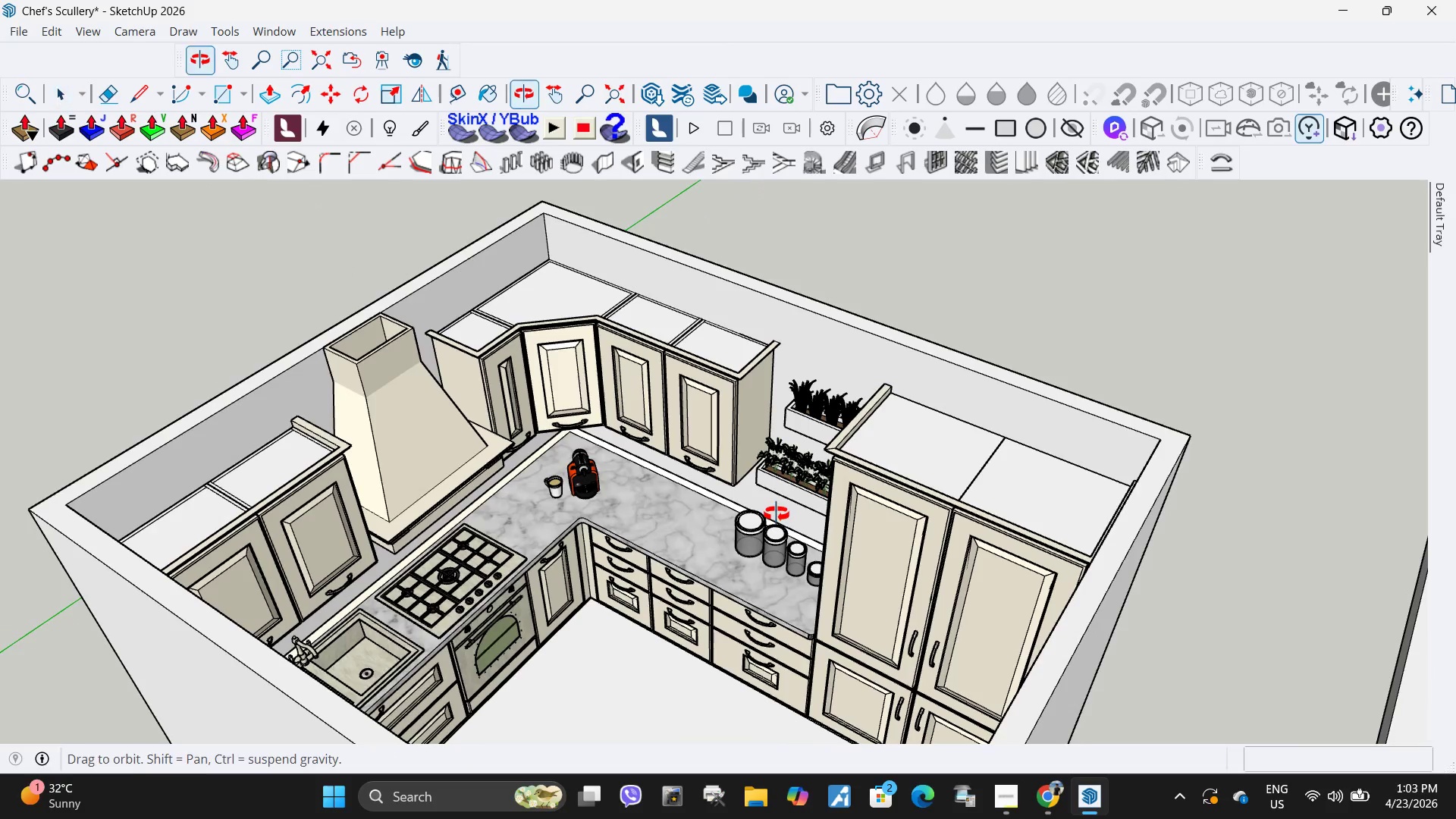 
scroll: coordinate [782, 516], scroll_direction: down, amount: 7.0
 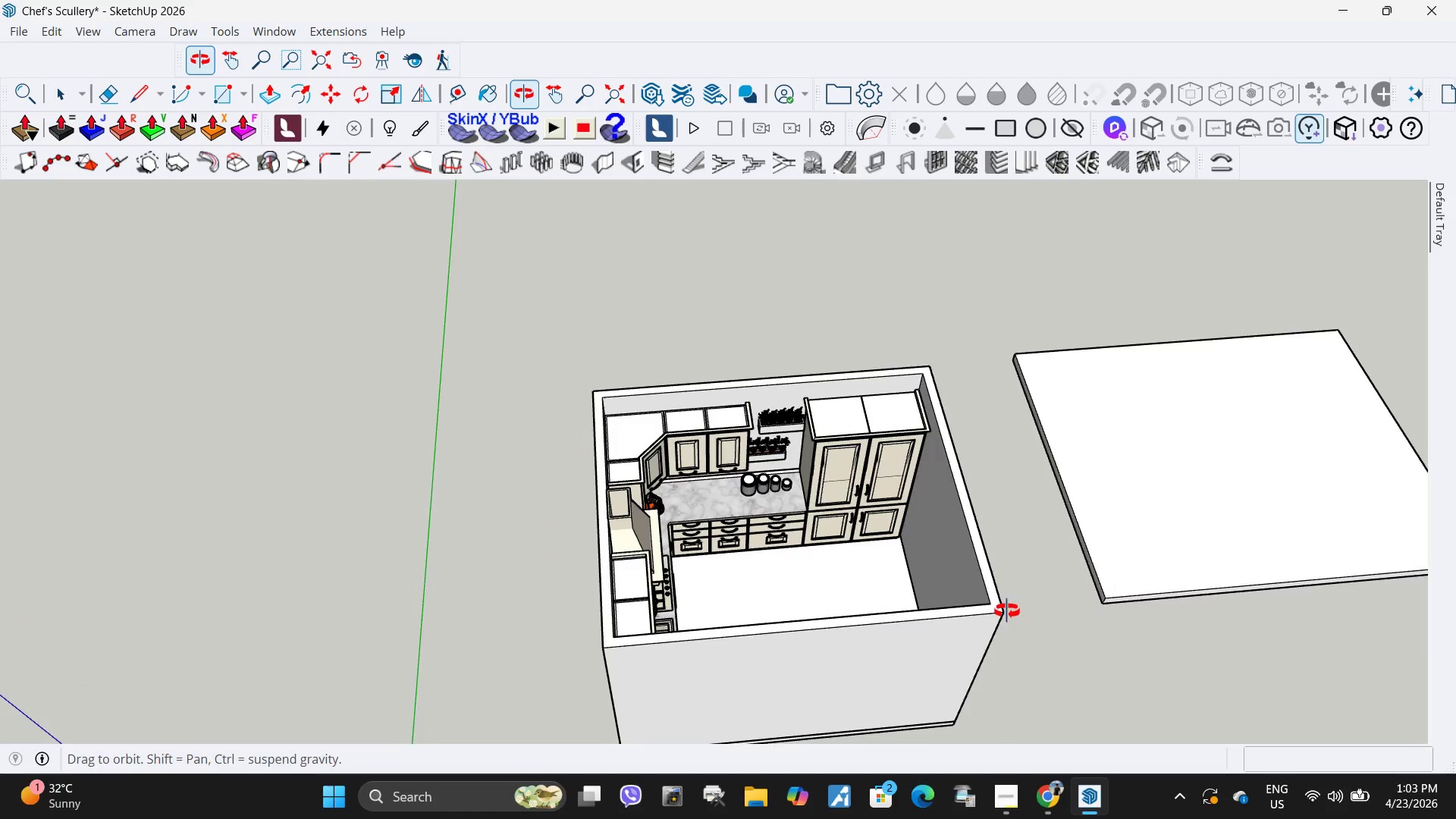 
left_click([798, 461])
 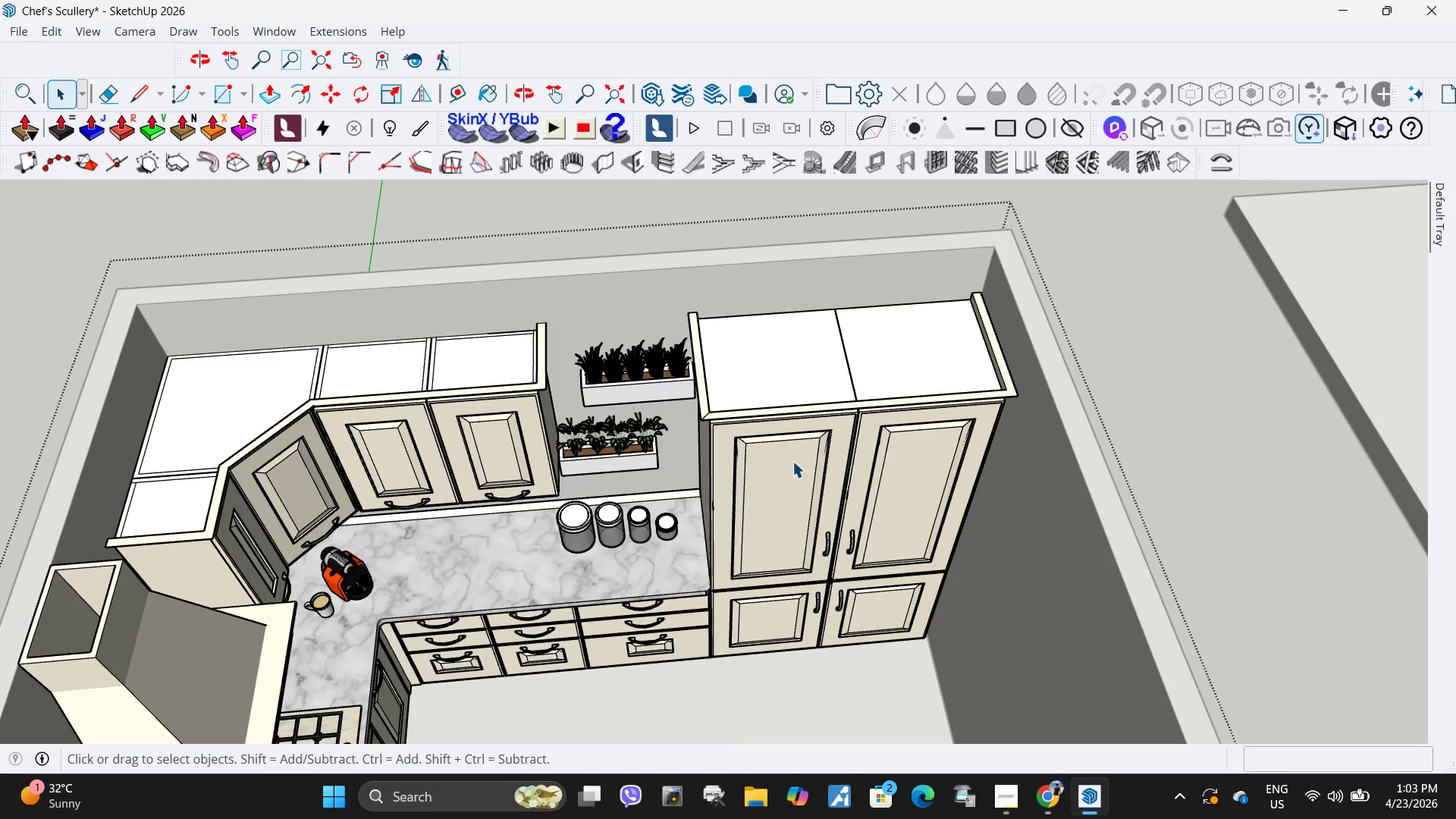 
scroll: coordinate [809, 418], scroll_direction: up, amount: 9.0
 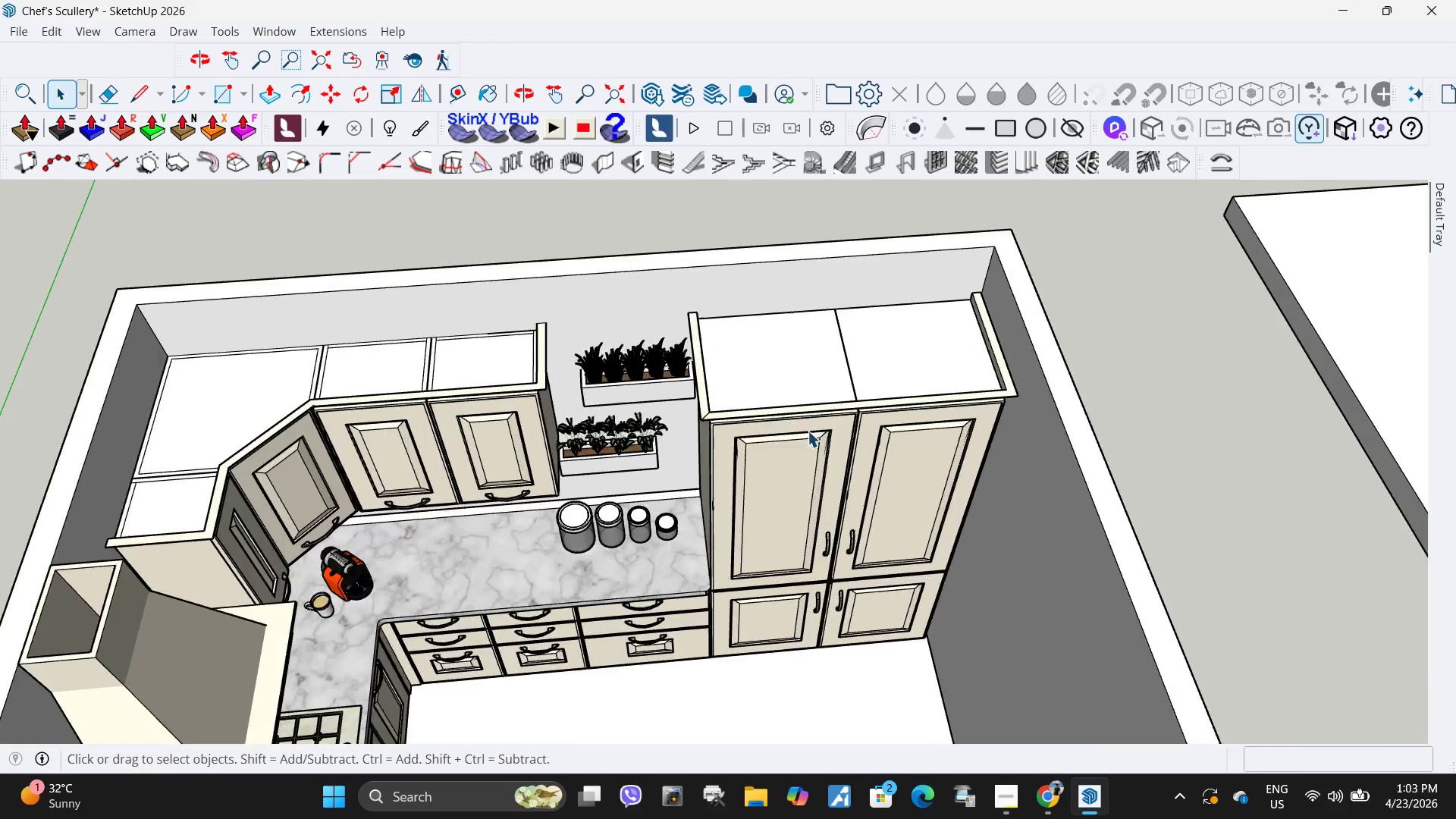 
scroll: coordinate [789, 454], scroll_direction: down, amount: 7.0
 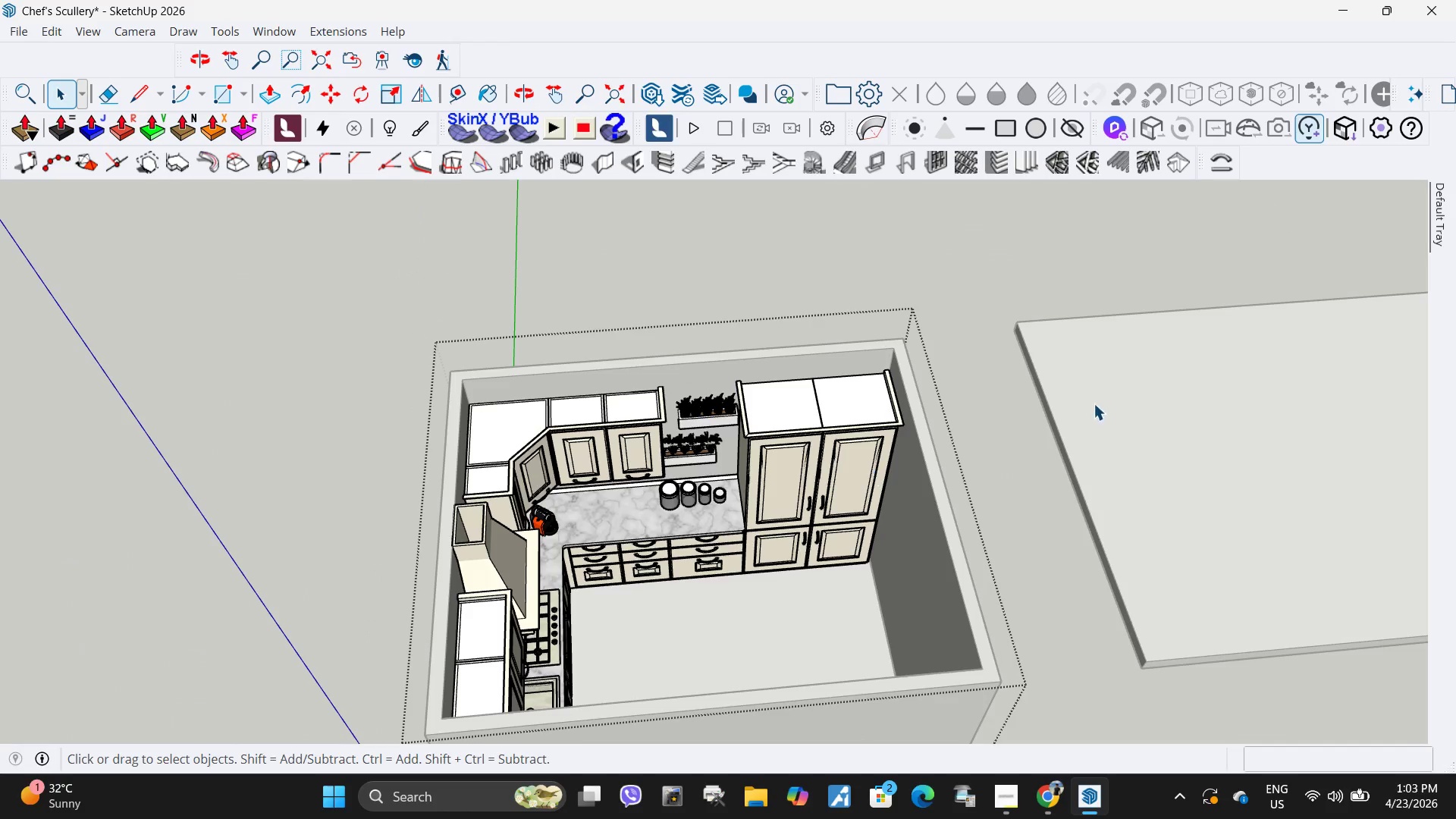 
key(Escape)
 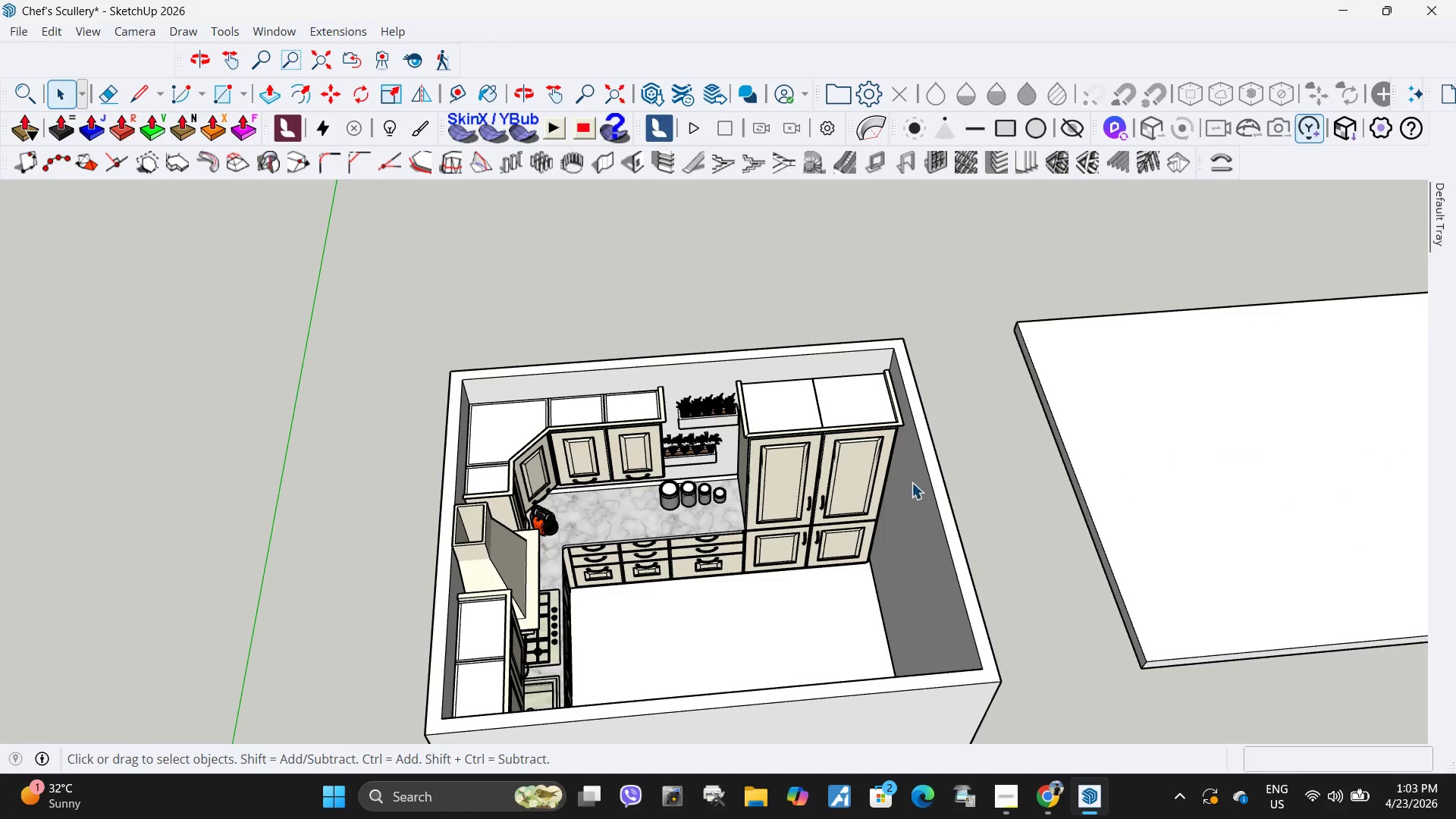 
right_click([802, 476])
 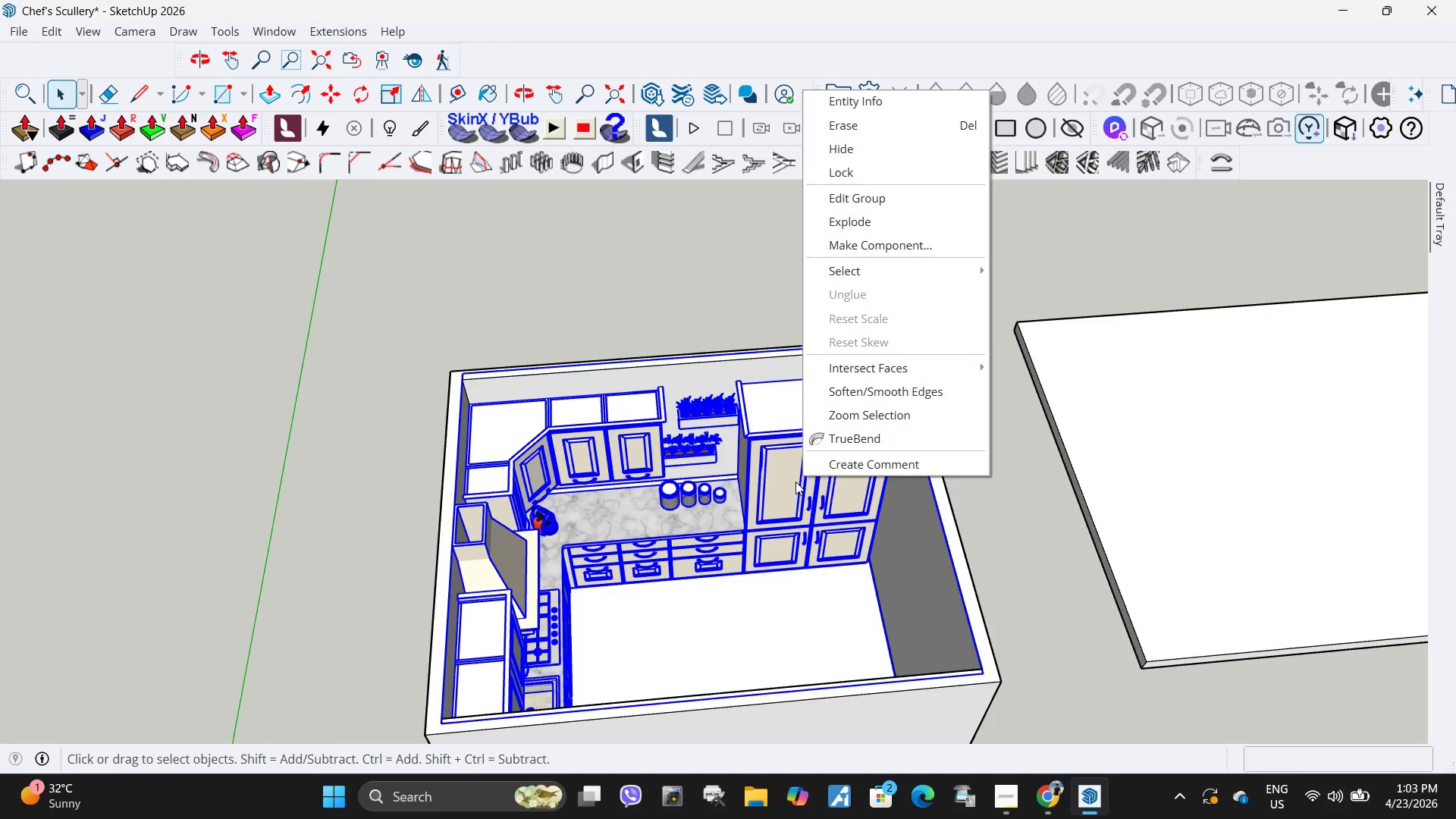 
double_click([795, 482])
 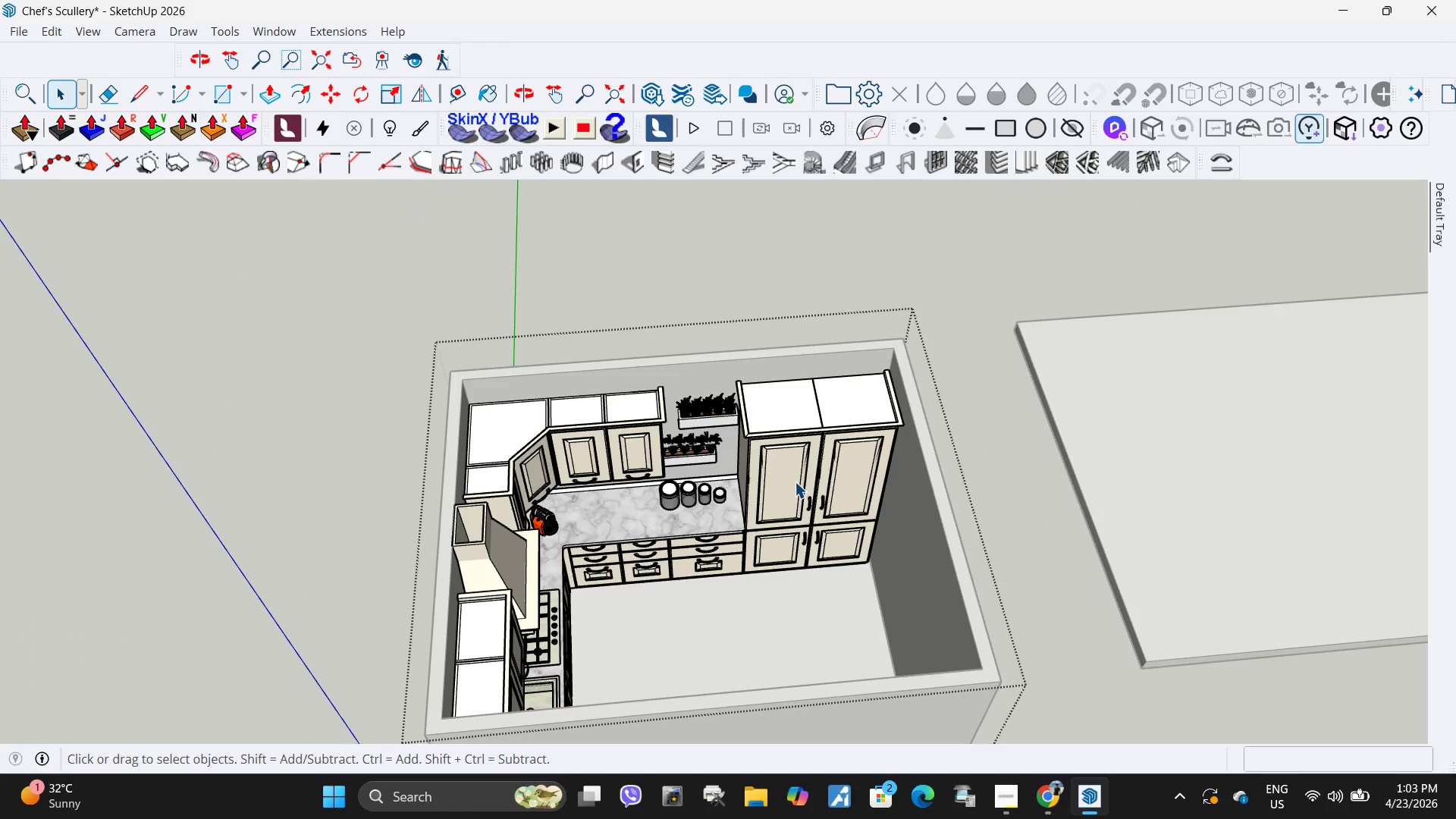 
key(Escape)
 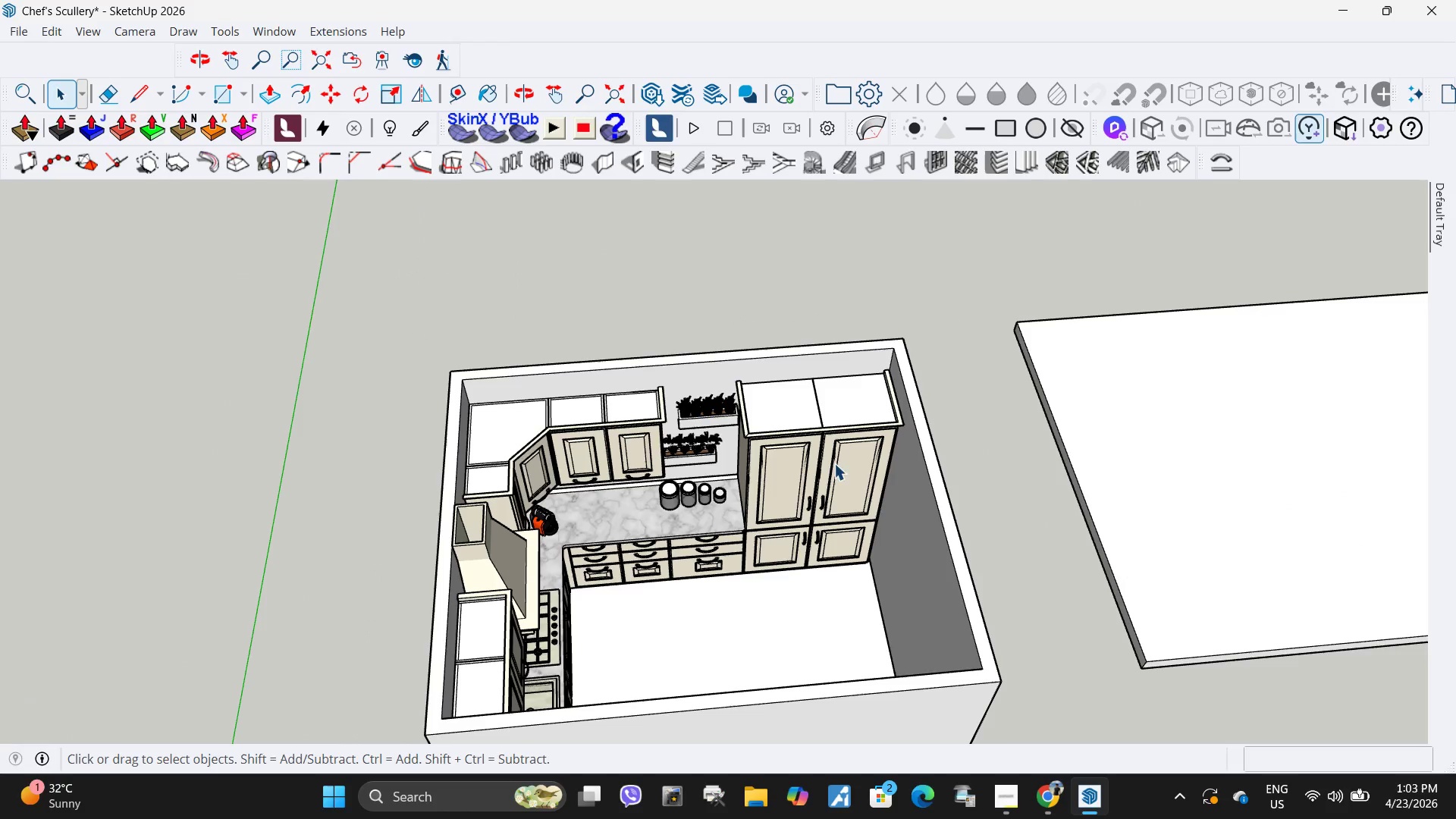 
left_click([850, 466])
 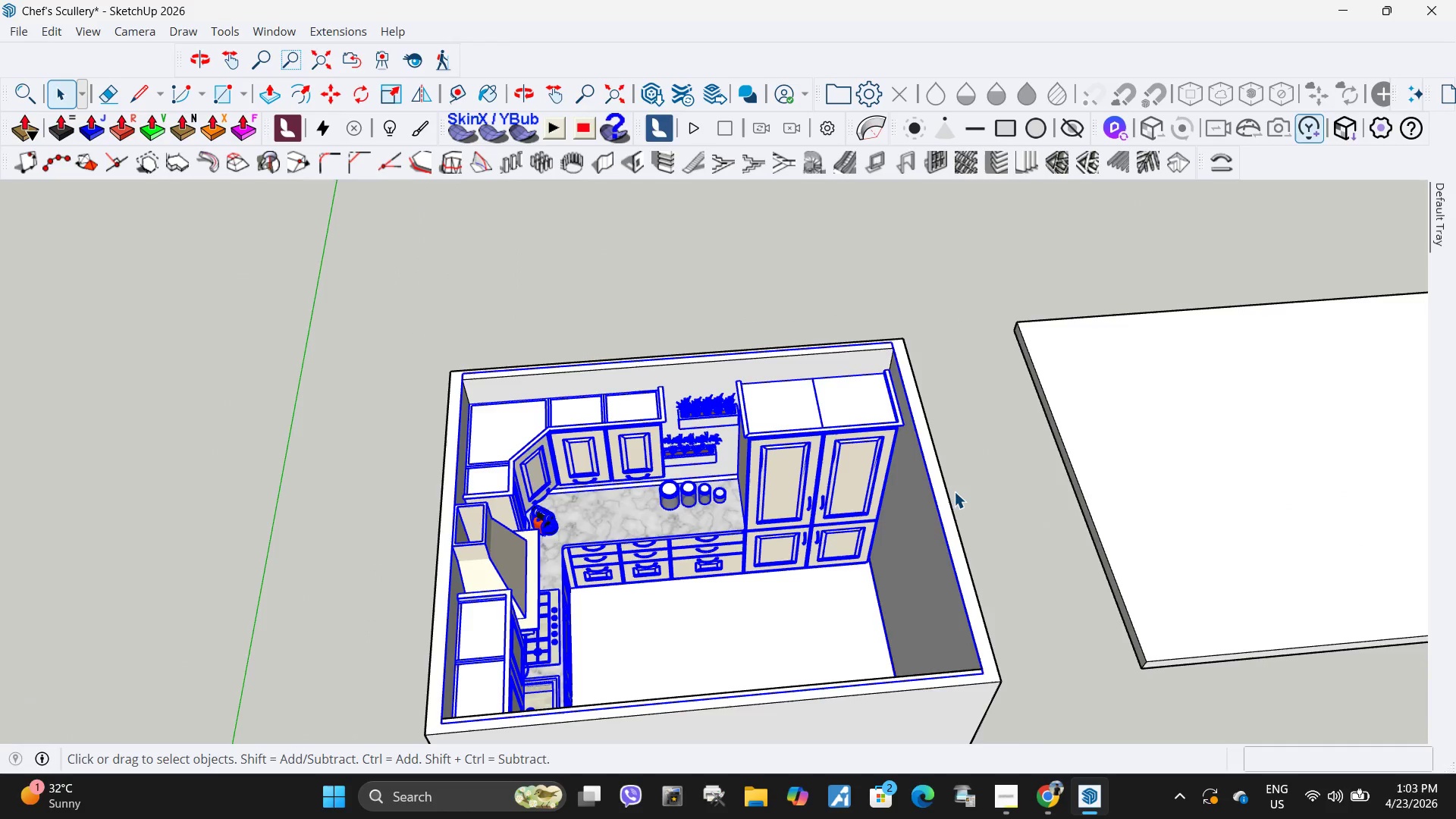 
scroll: coordinate [993, 541], scroll_direction: down, amount: 1.0
 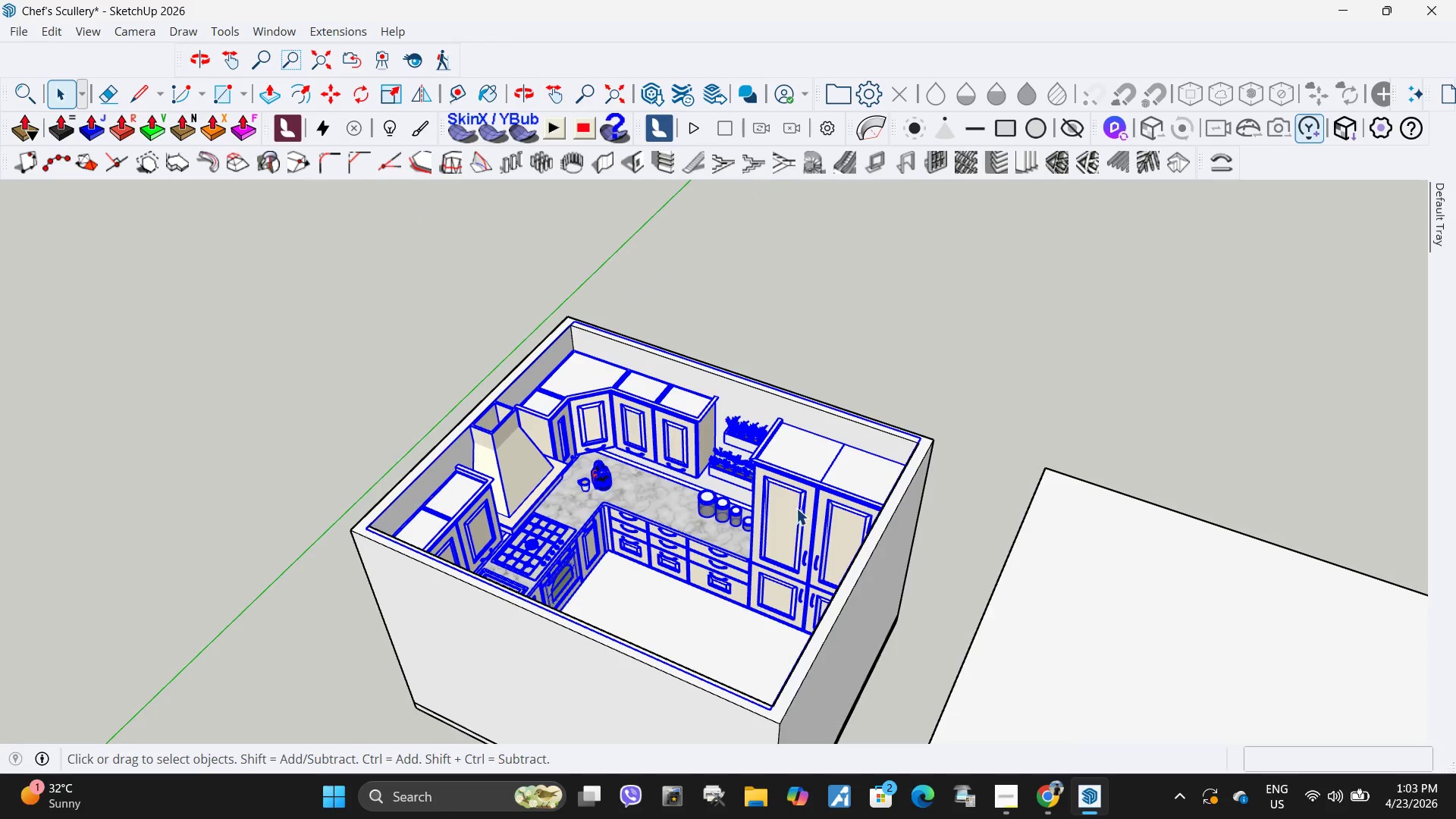 
double_click([796, 508])
 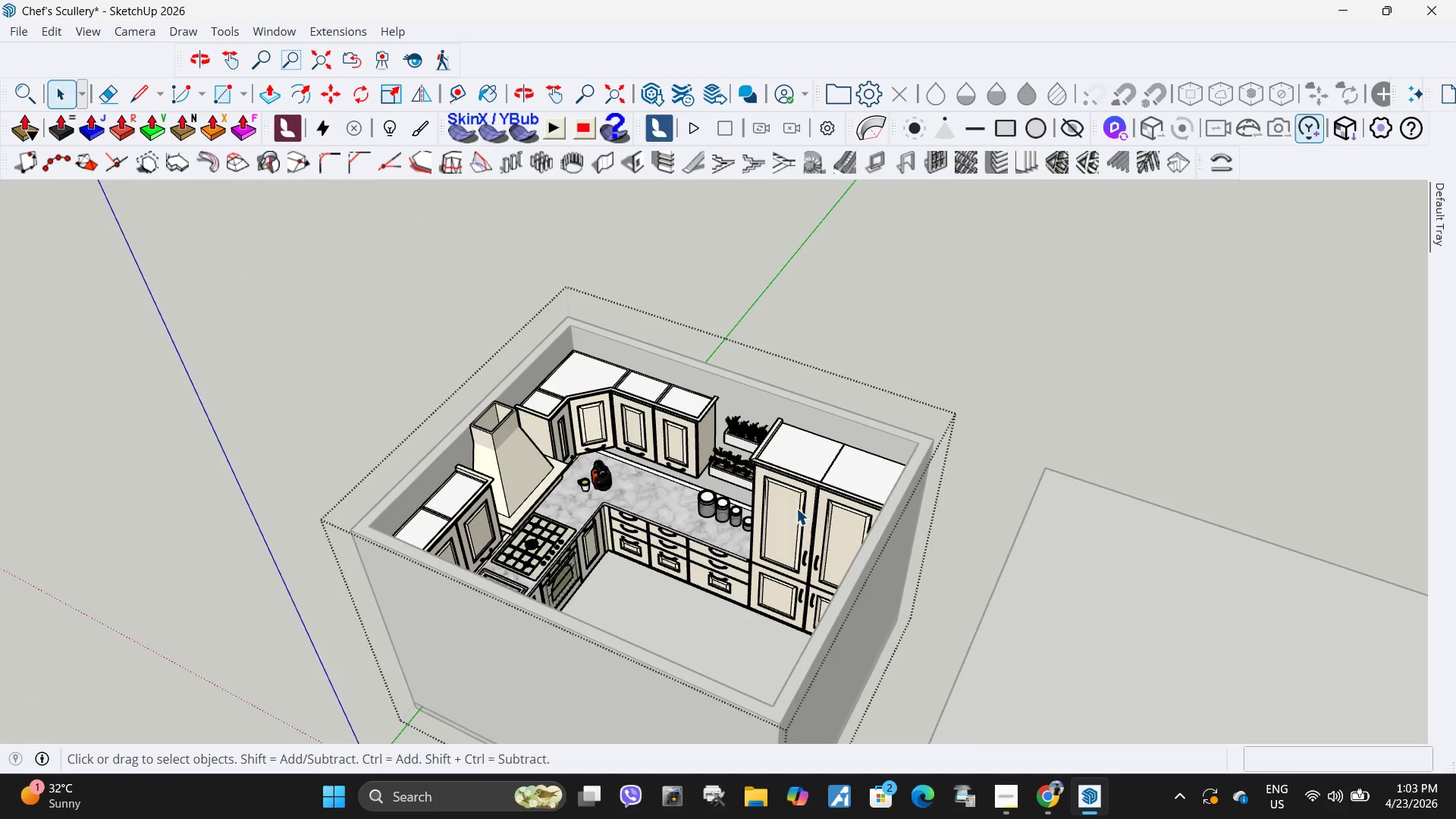 
key(Escape)
 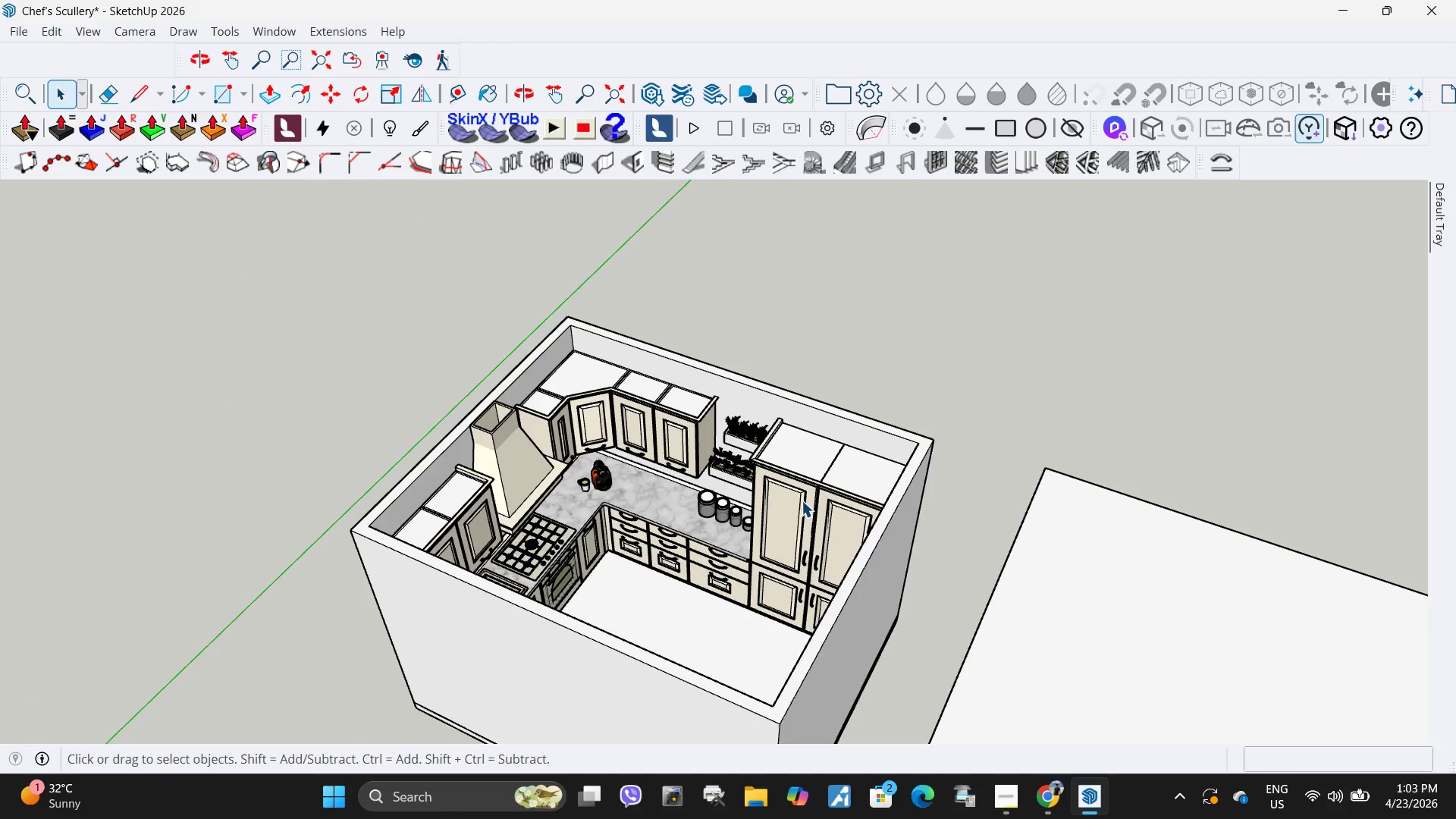 
left_click([802, 499])
 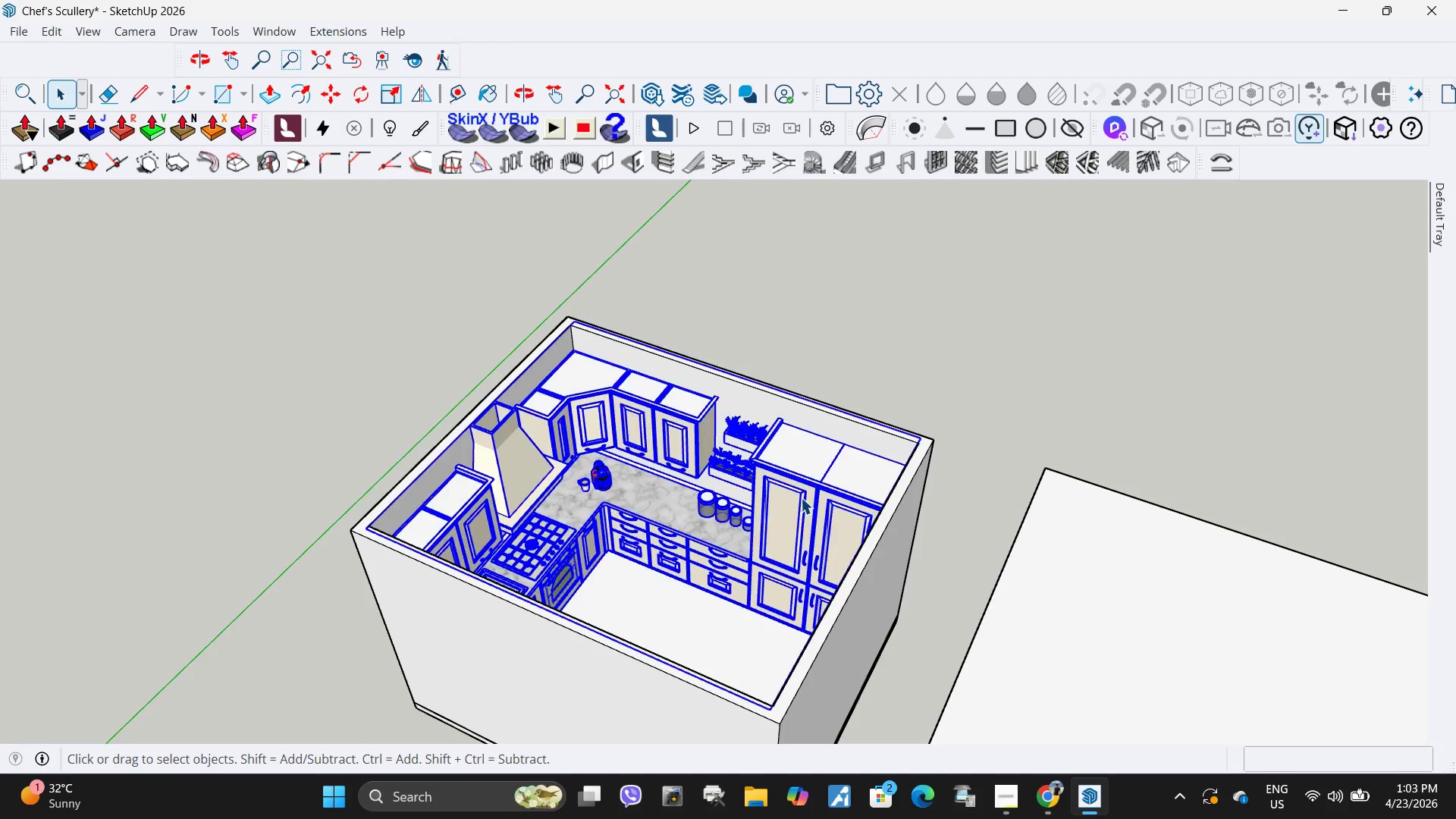 
right_click([801, 497])
 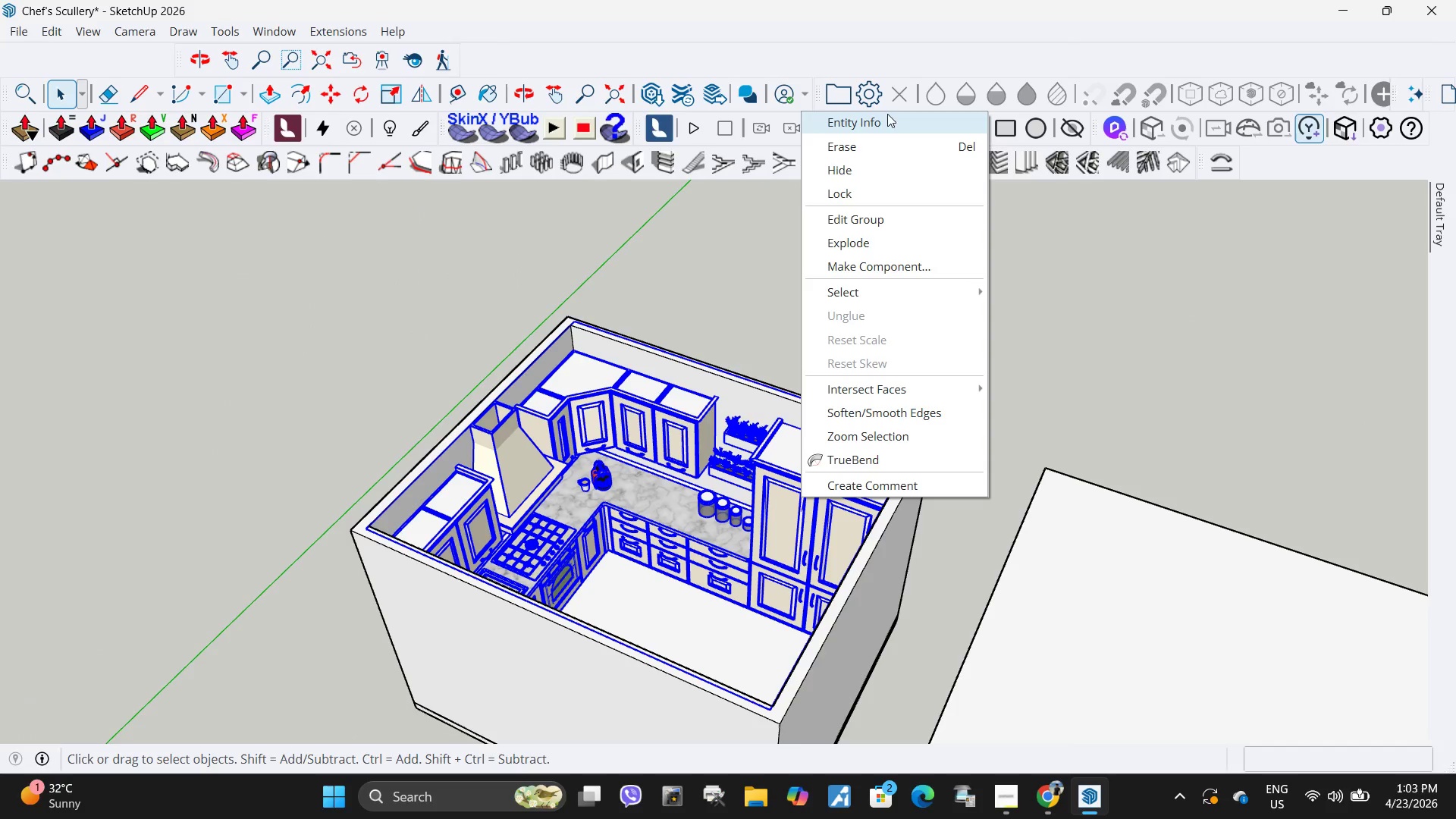 
left_click([880, 127])
 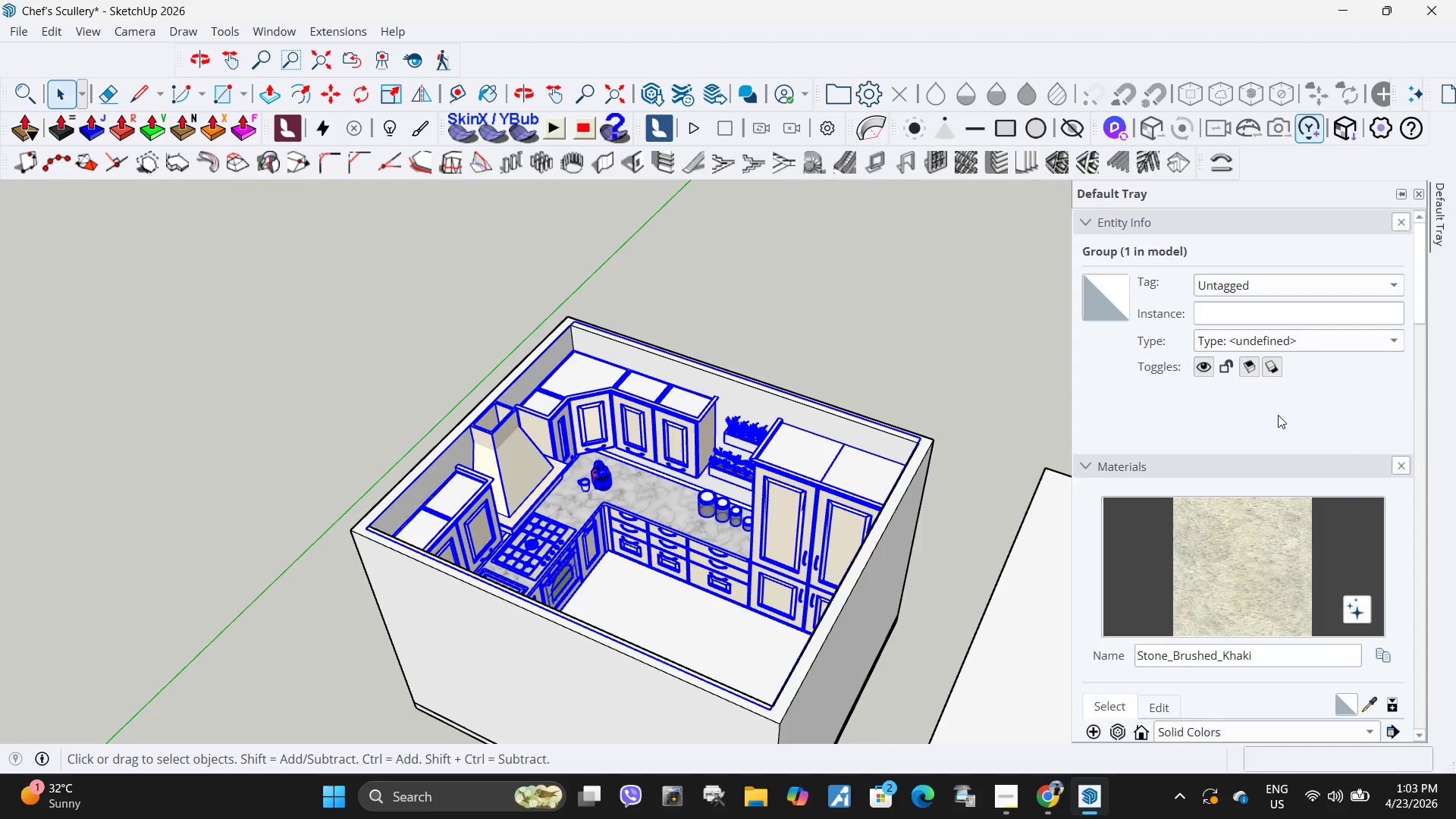 
key(Escape)
 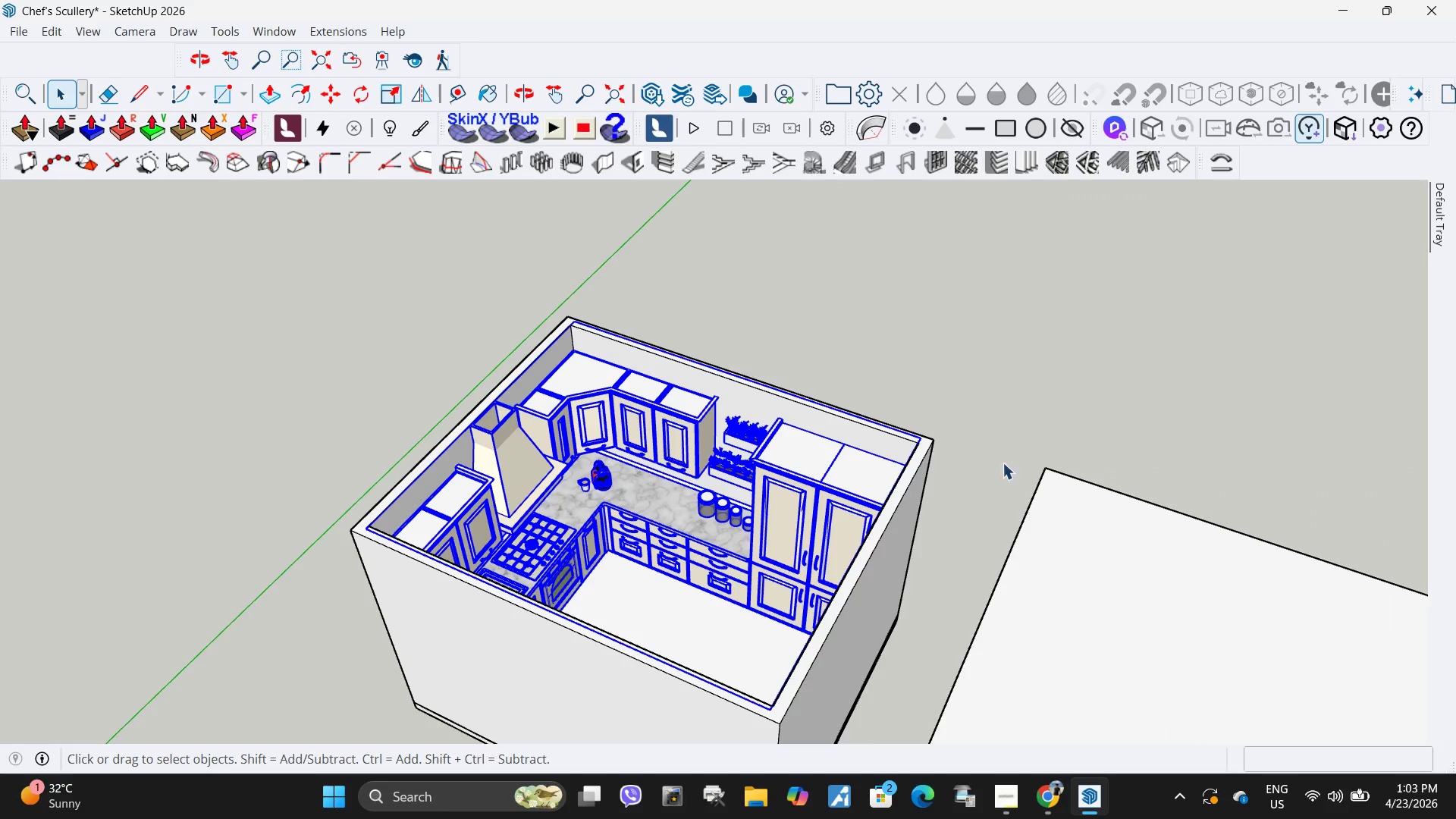 
key(Escape)
 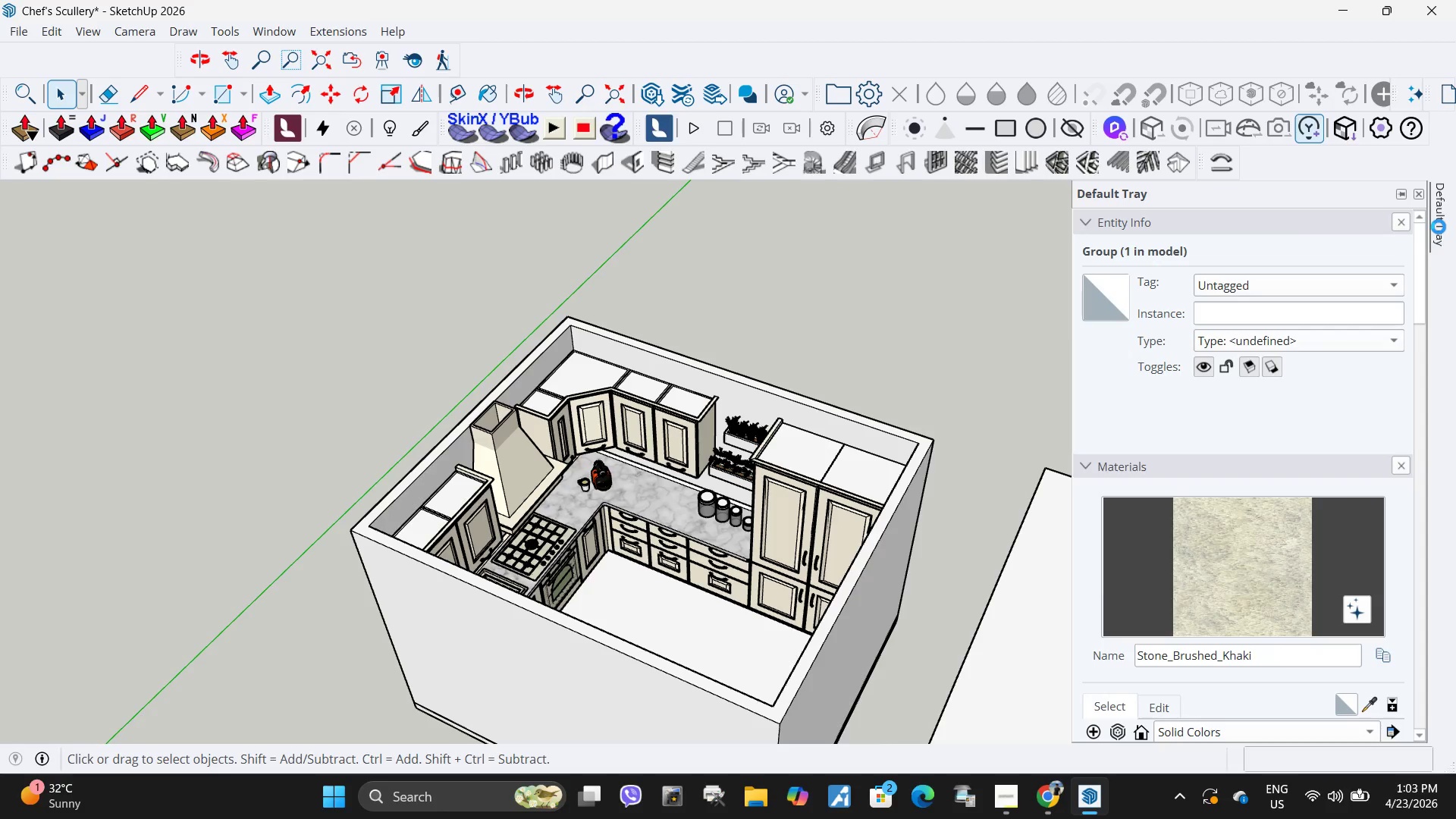 
scroll: coordinate [1255, 522], scroll_direction: down, amount: 13.0
 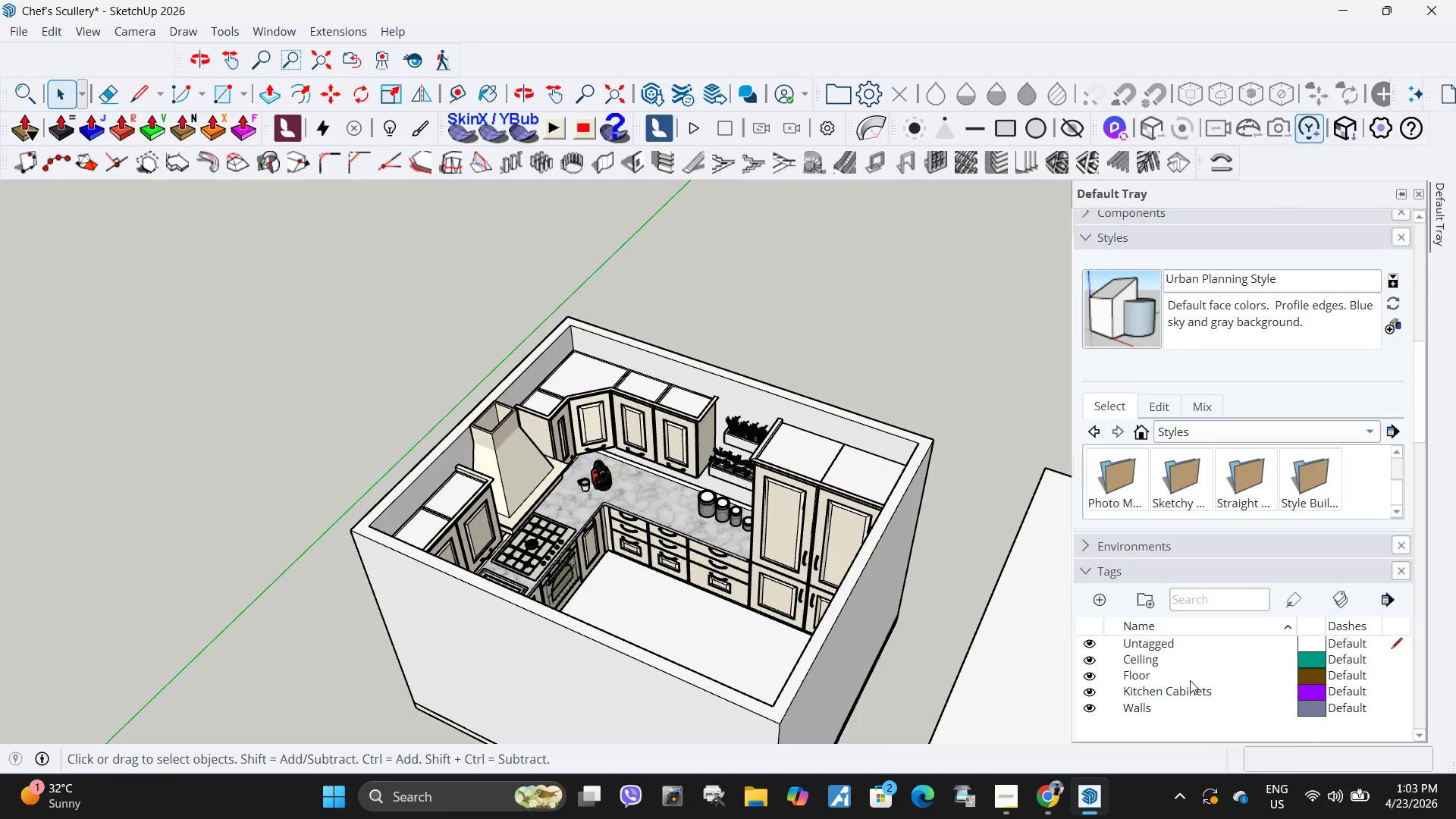 
right_click([1191, 691])
 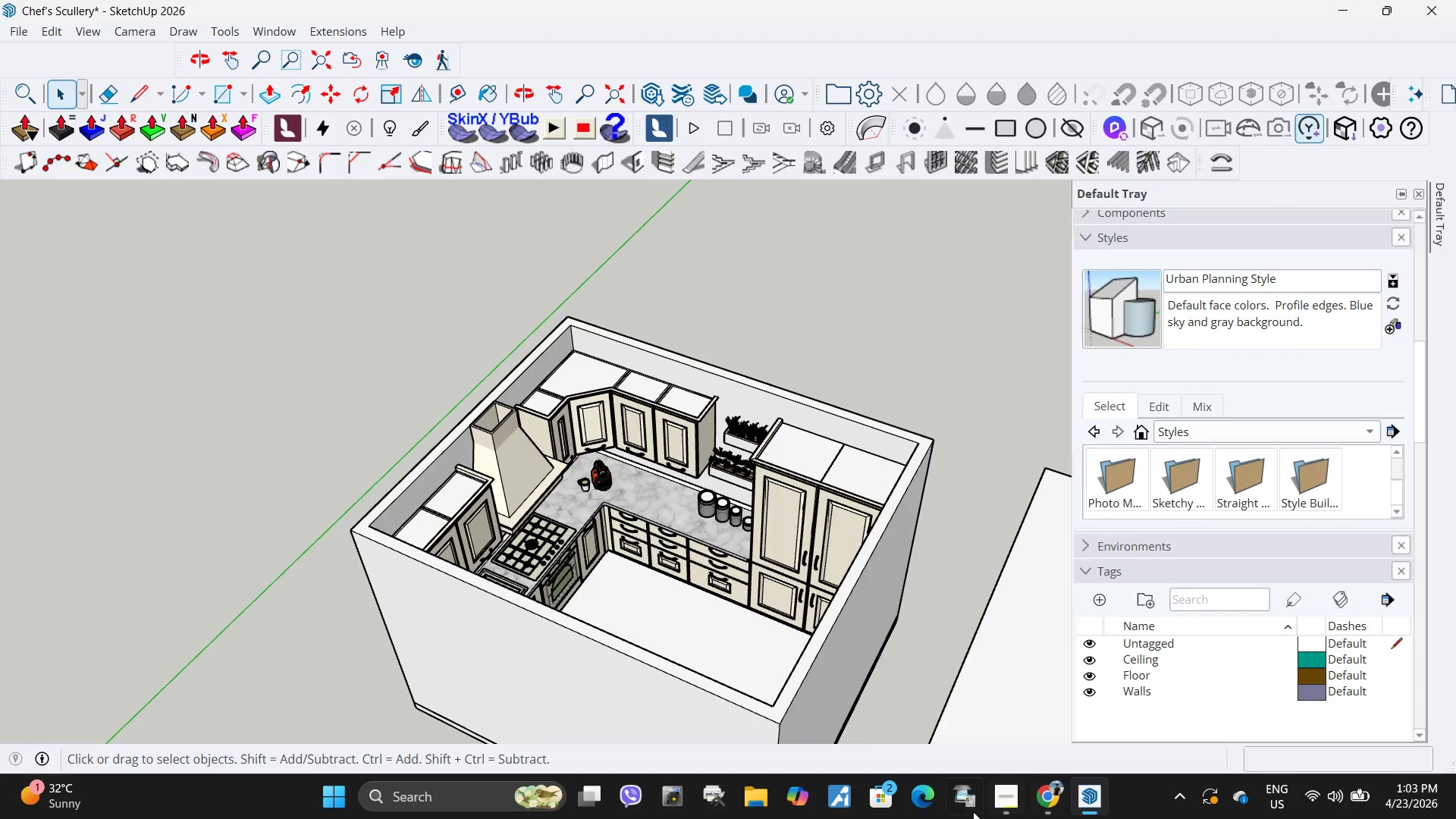 
left_click([1011, 807])